 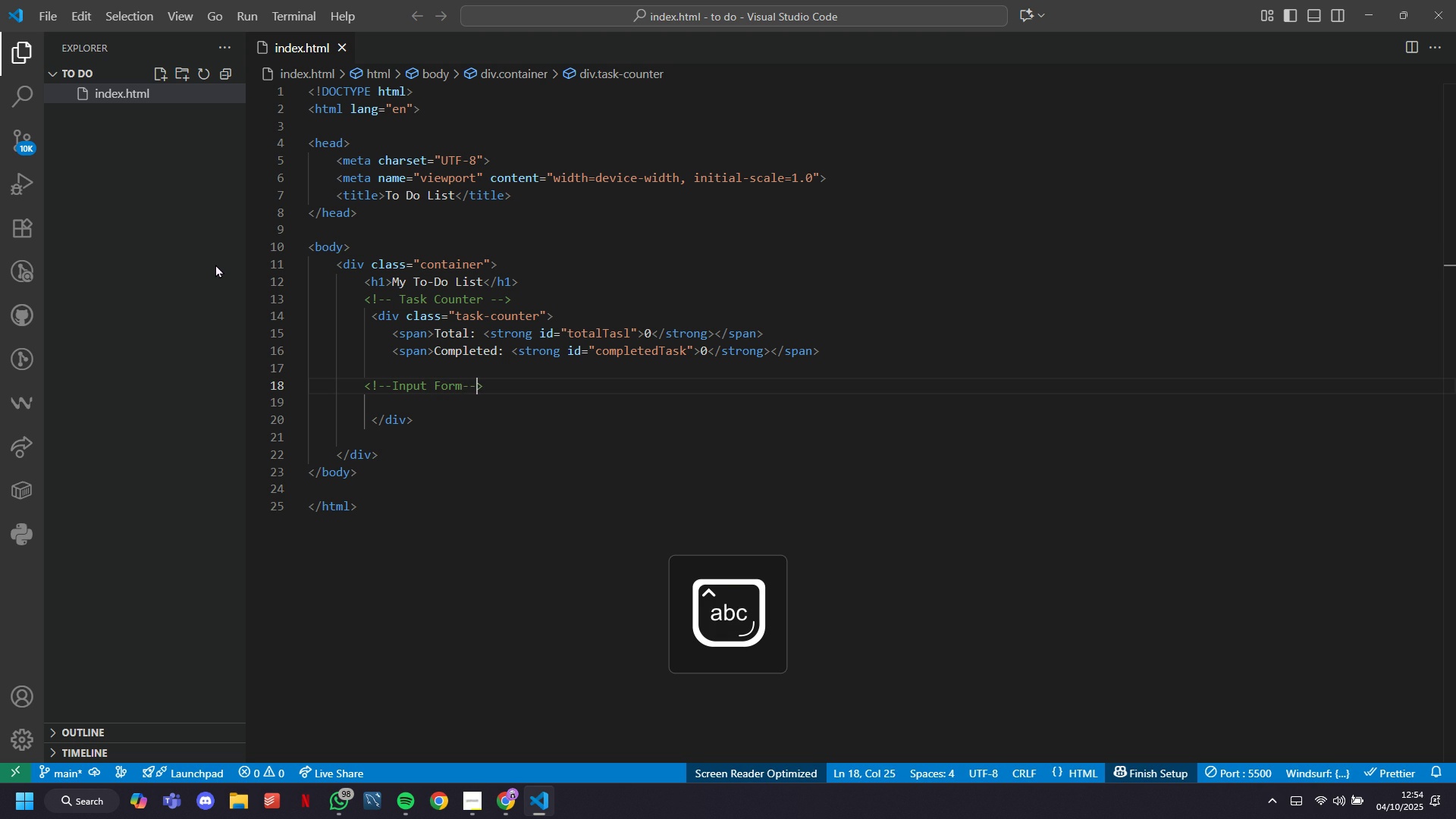 
key(ArrowRight)
 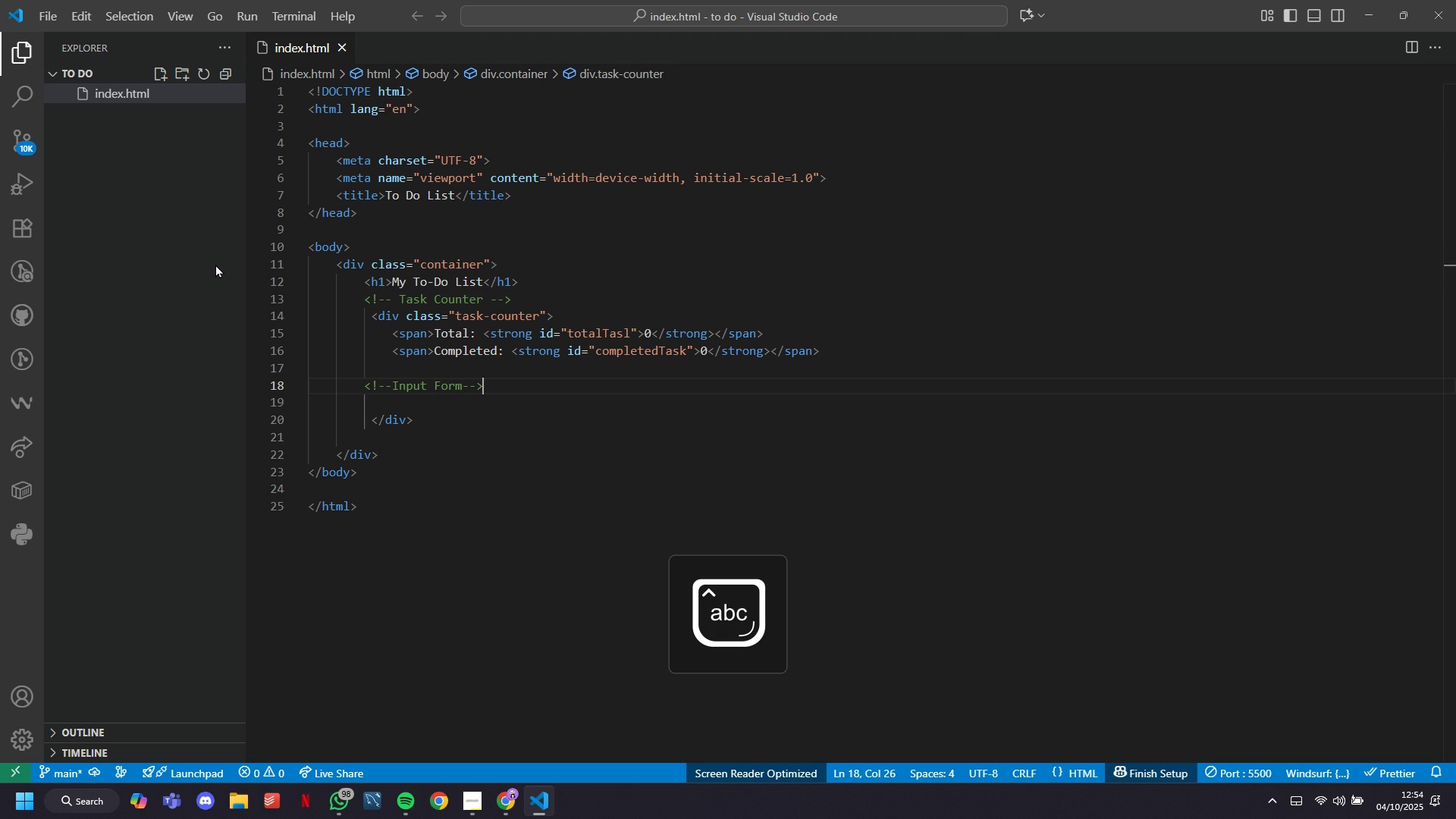 
key(ArrowRight)
 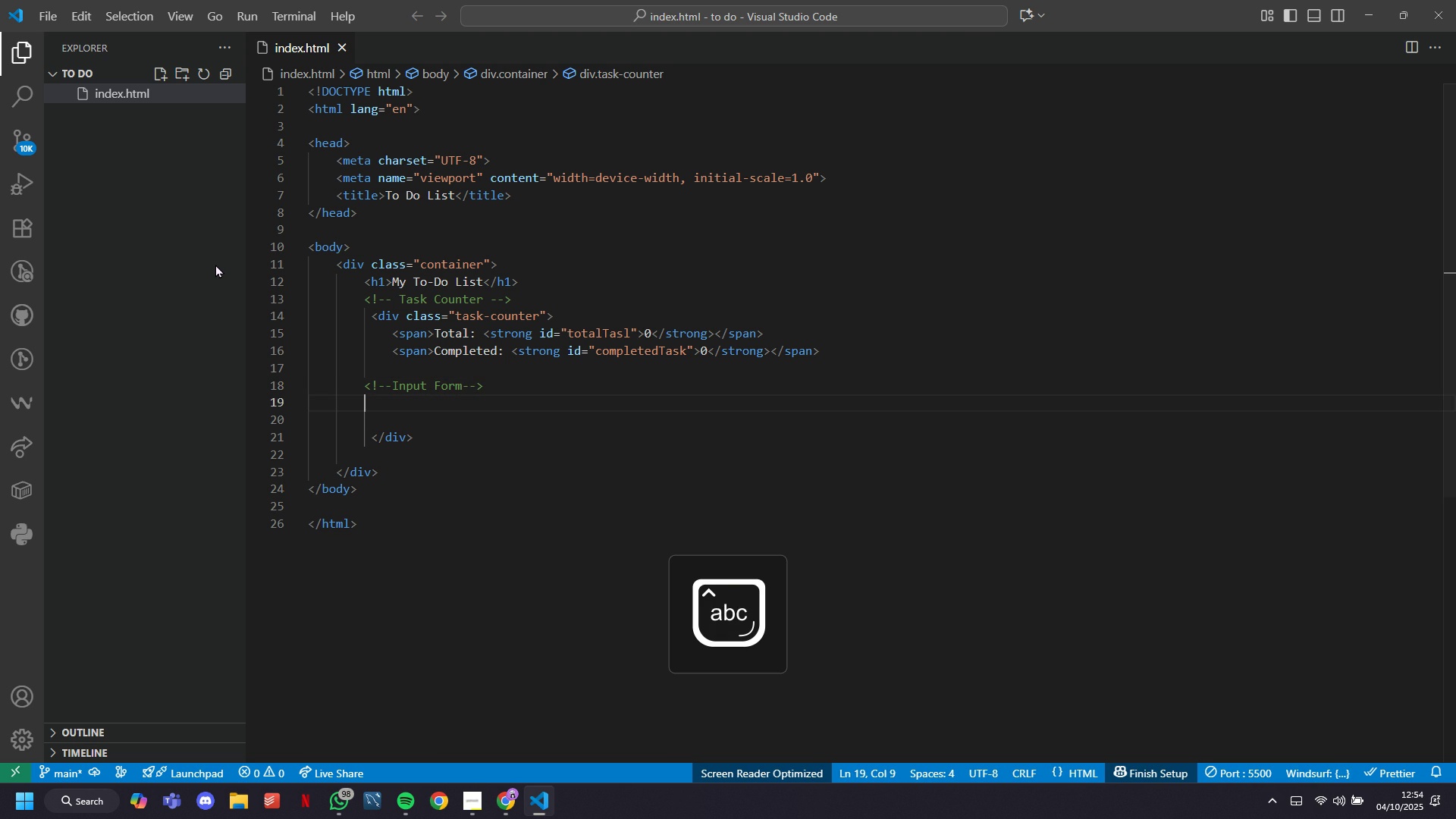 
key(Enter)
 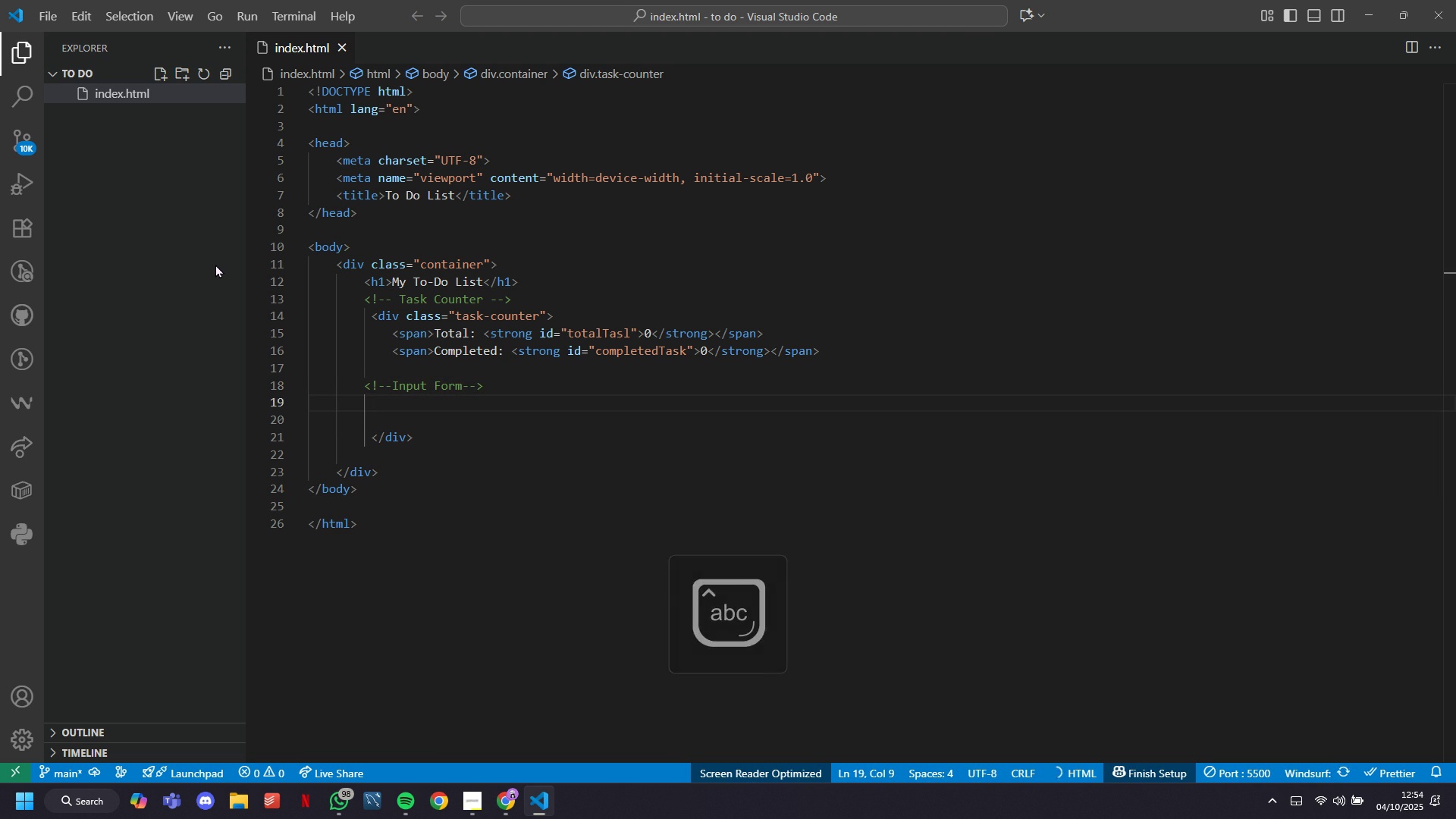 
type(div)
key(Tab)
 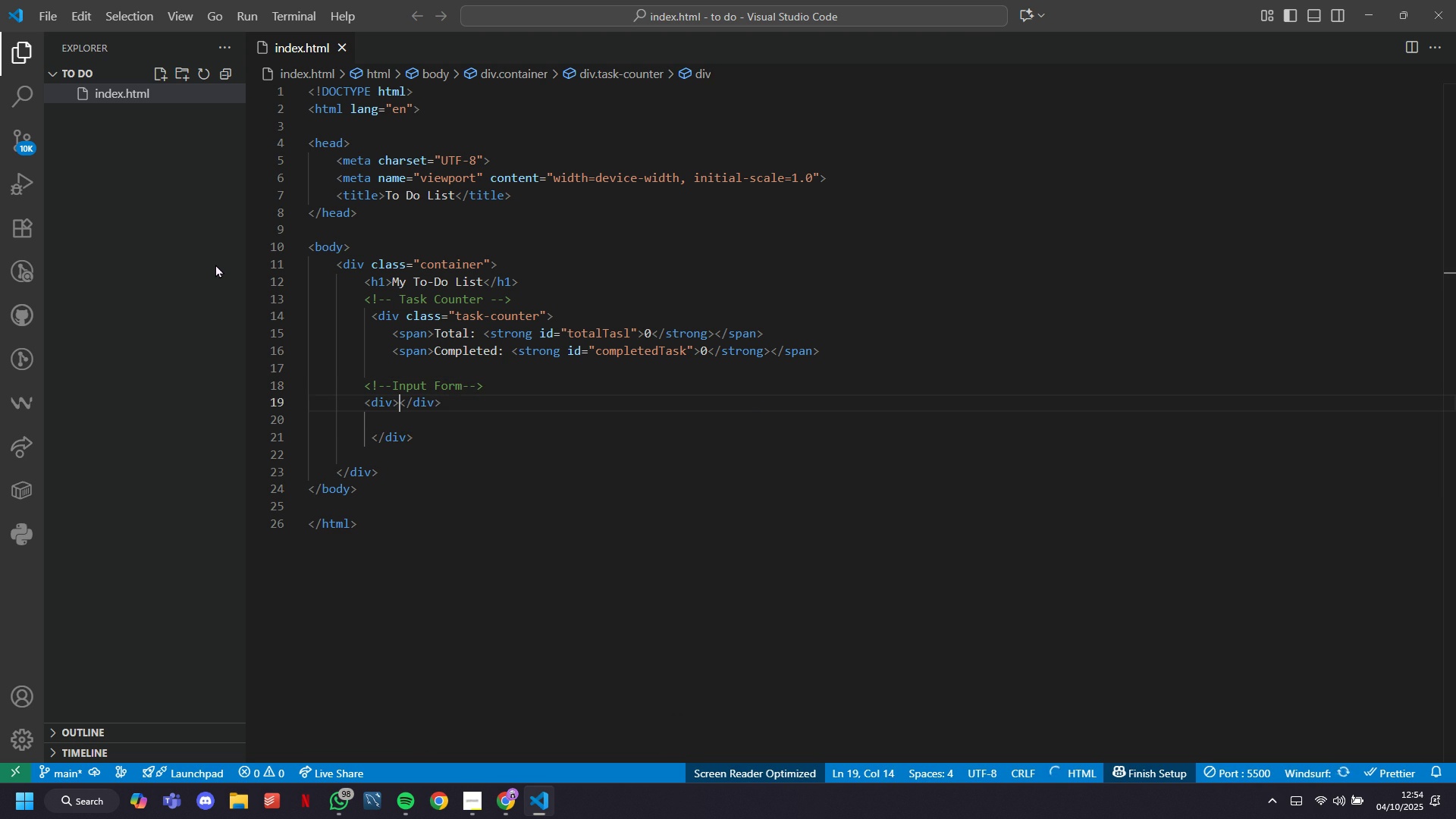 
key(Enter)
 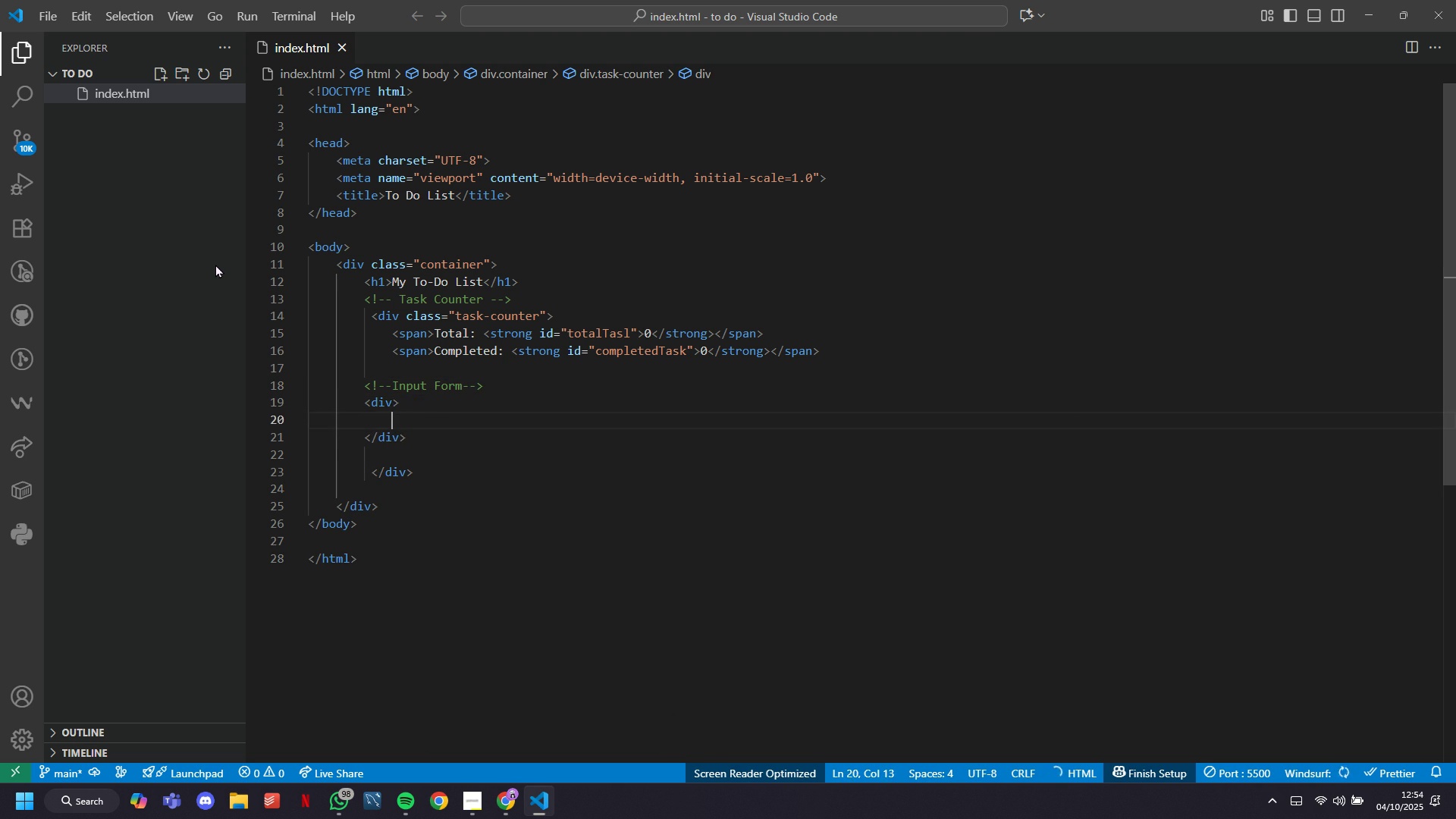 
key(ArrowUp)
 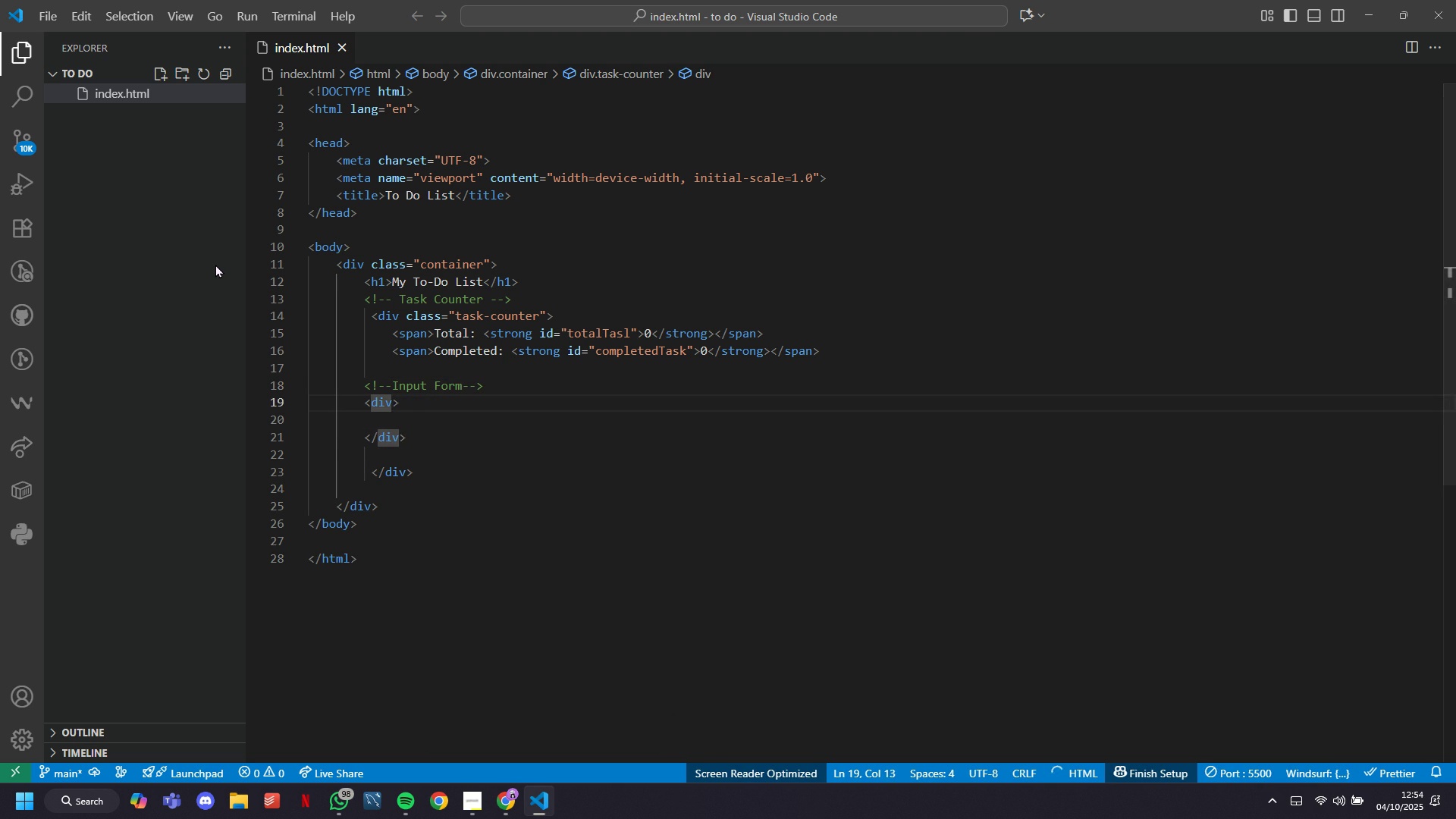 
type( class=")